 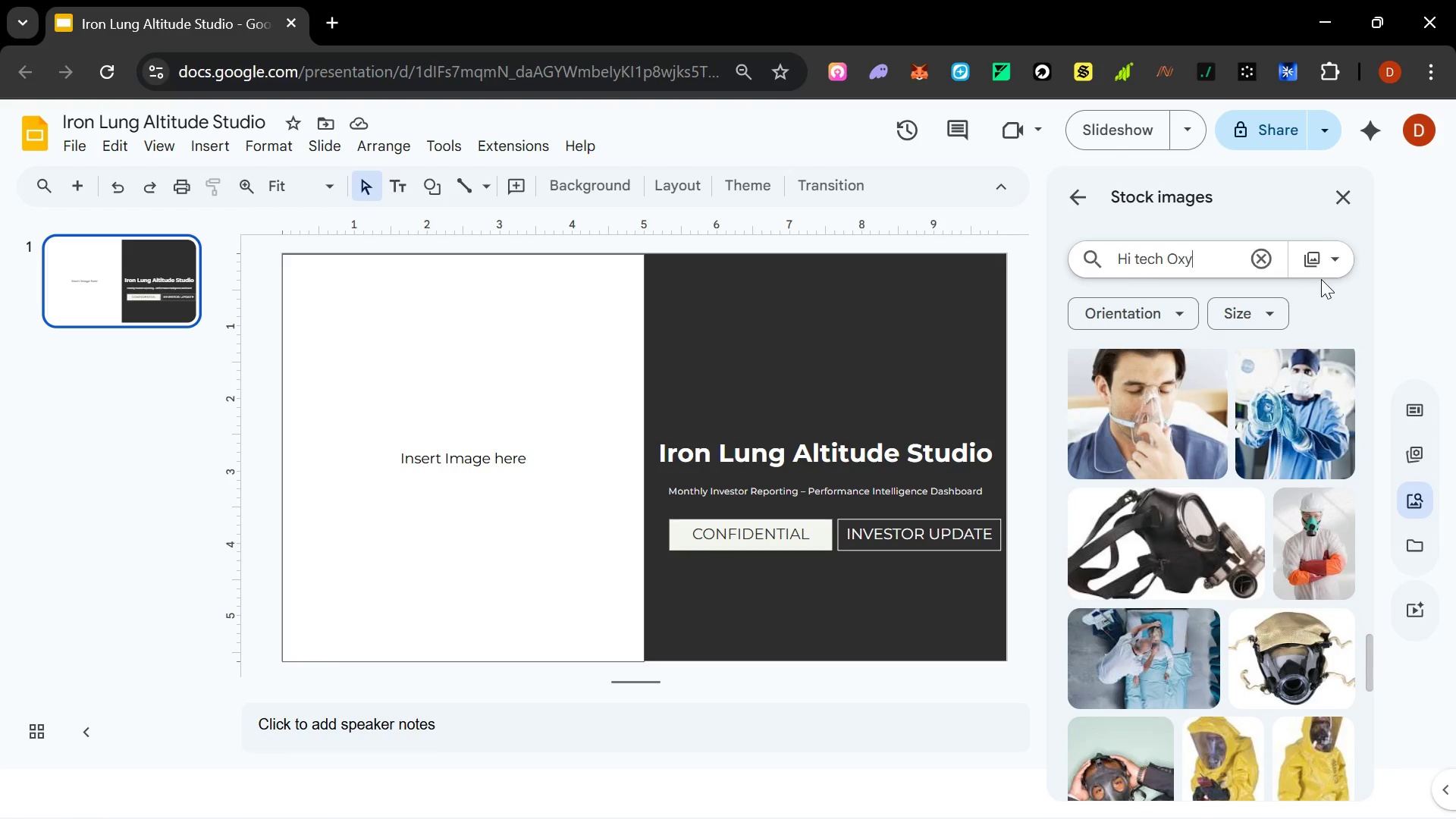 
key(Enter)
 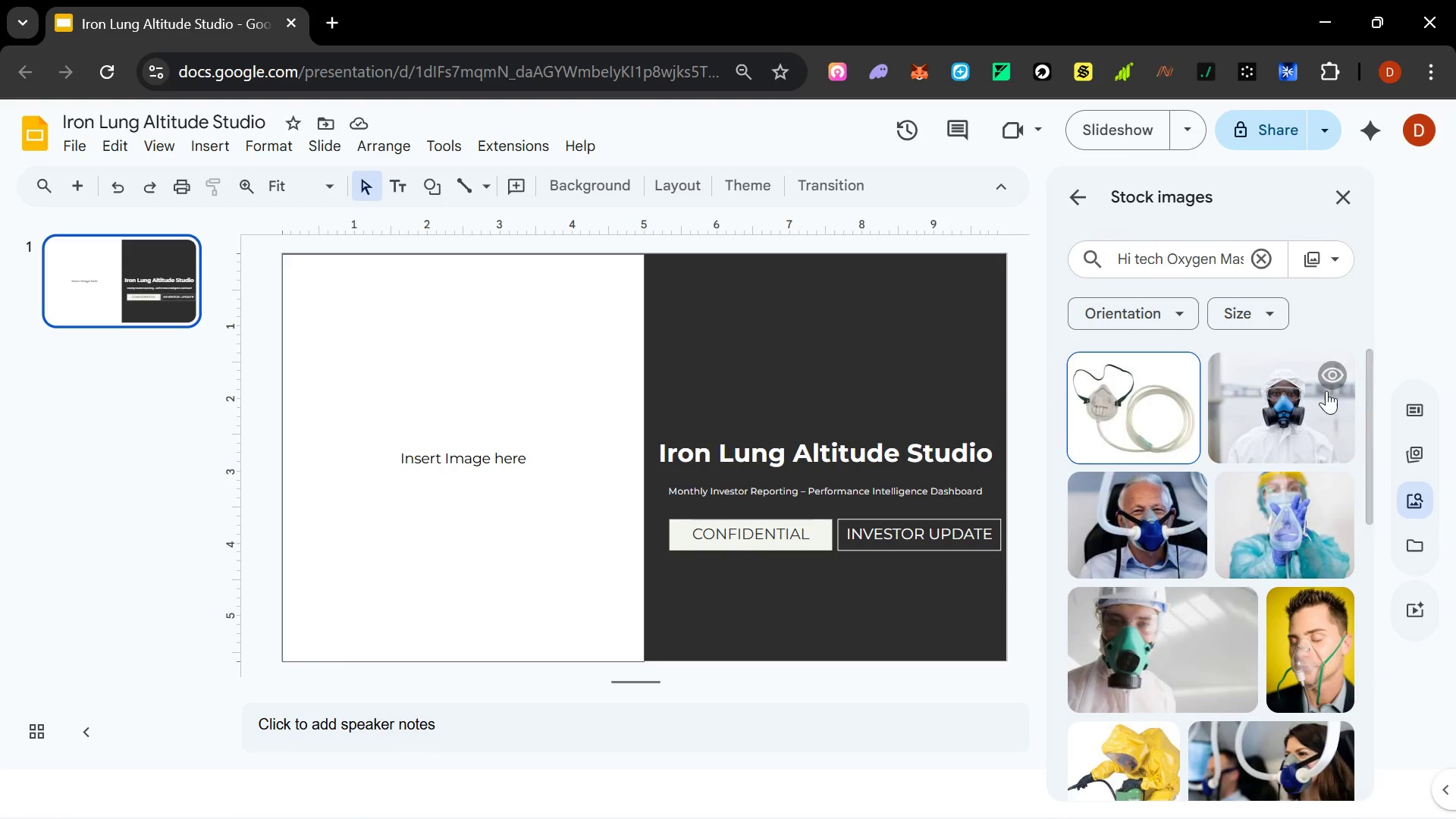 
scroll: coordinate [1244, 451], scroll_direction: down, amount: 10.0
 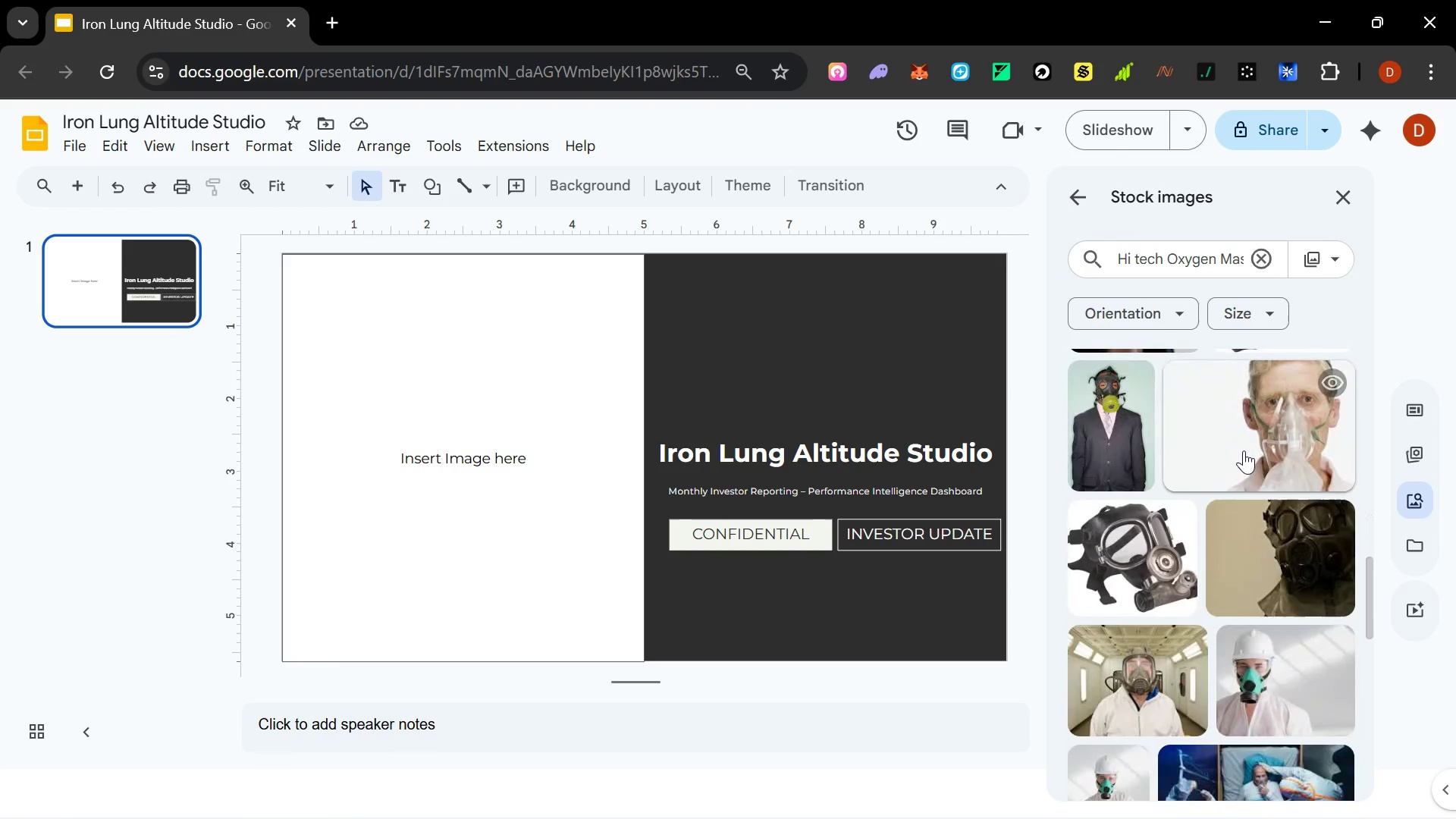 
key(Alt+AltLeft)
 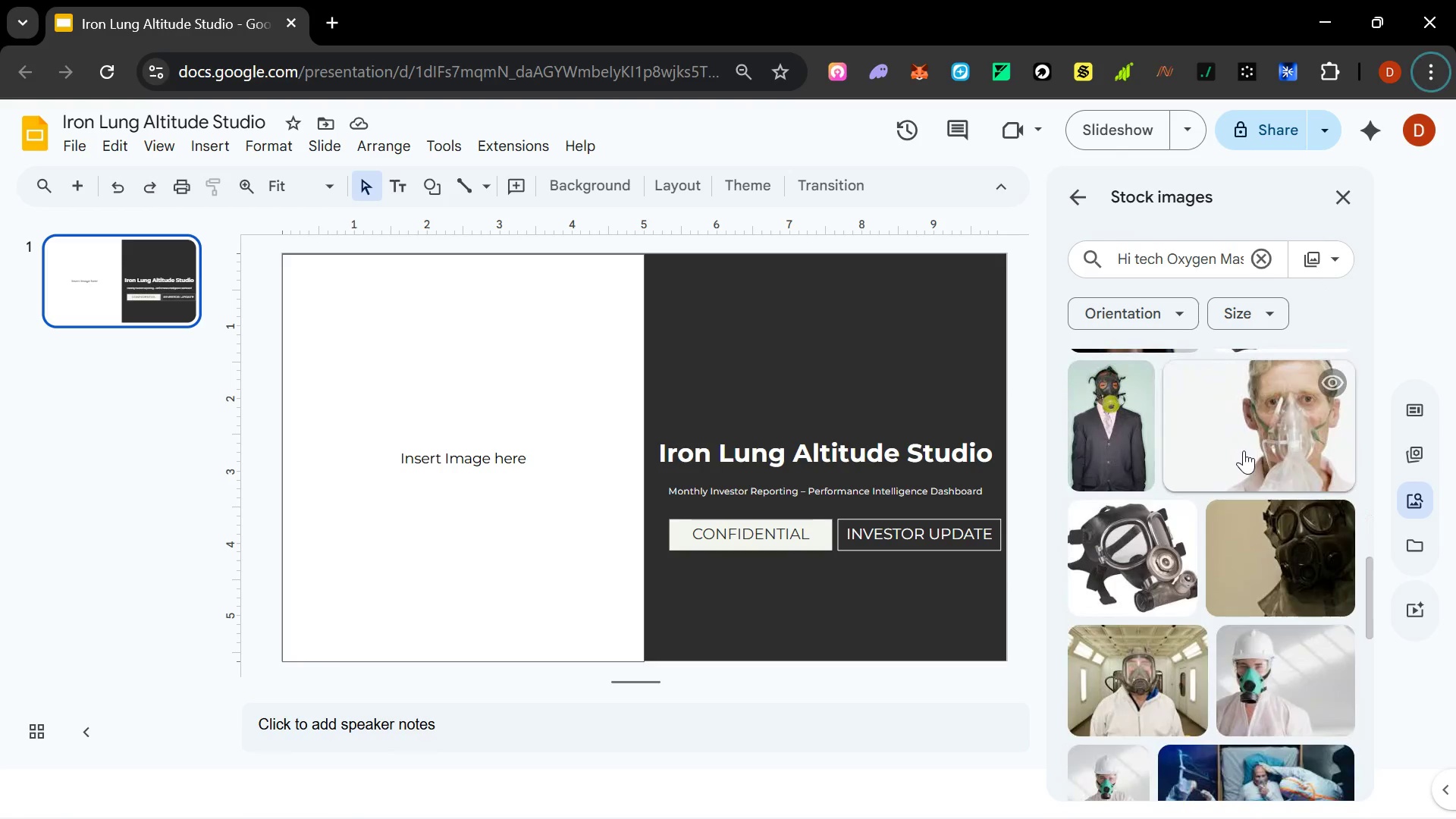 
key(Alt+AltLeft)
 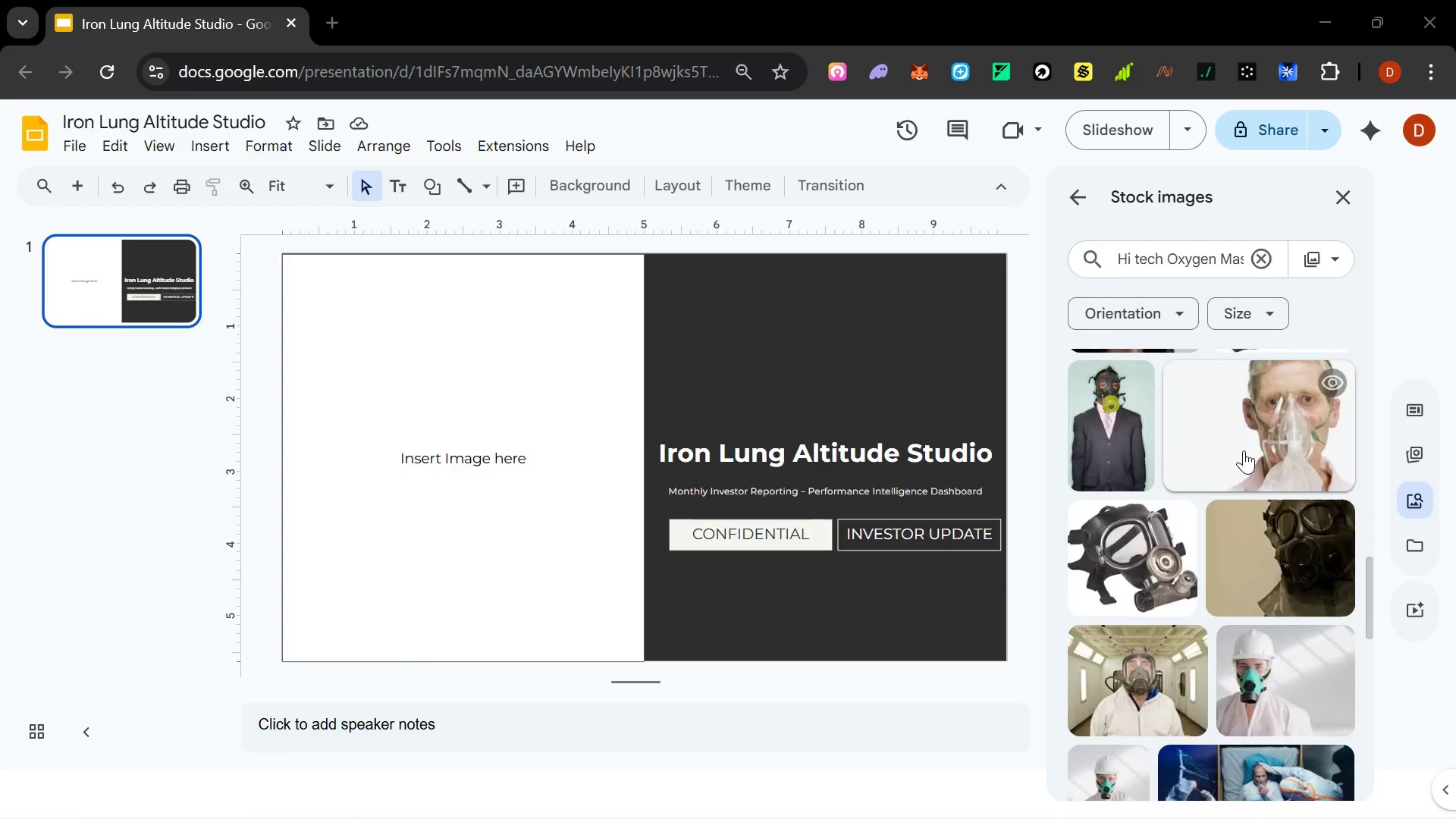 
key(Alt+Tab)